 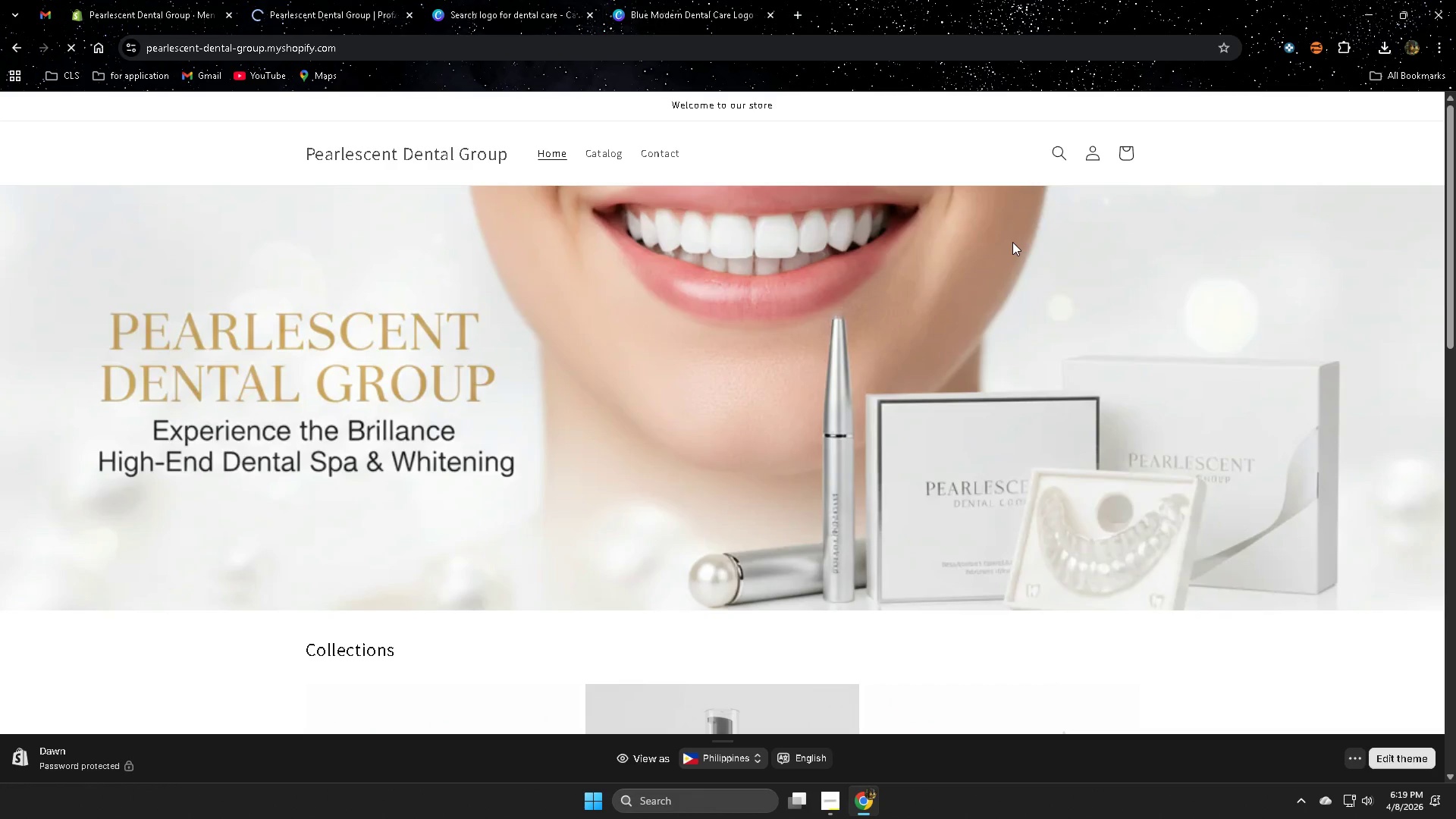 
left_click([1409, 14])
 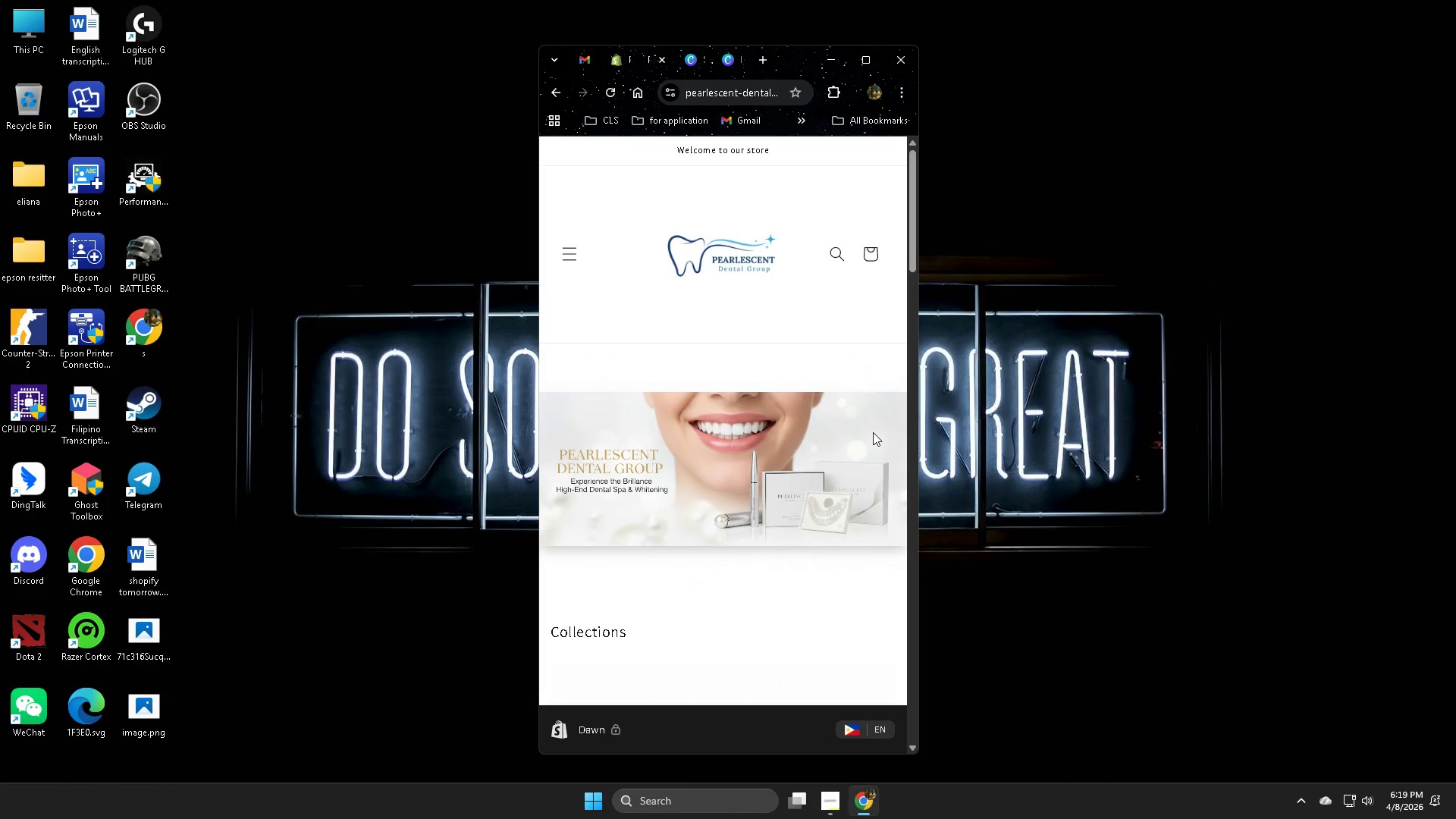 
scroll: coordinate [874, 426], scroll_direction: down, amount: 12.0
 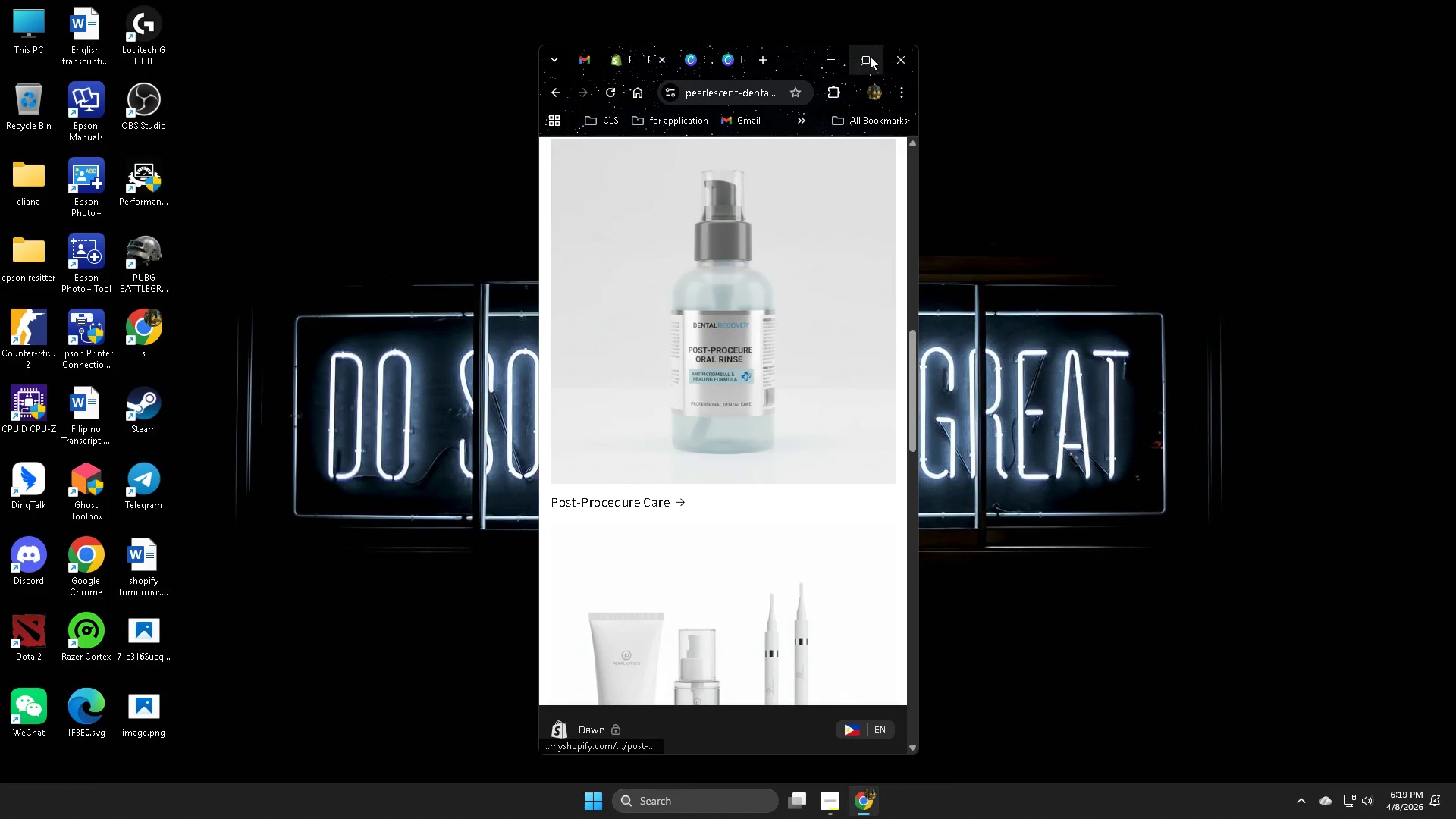 
left_click([869, 60])
 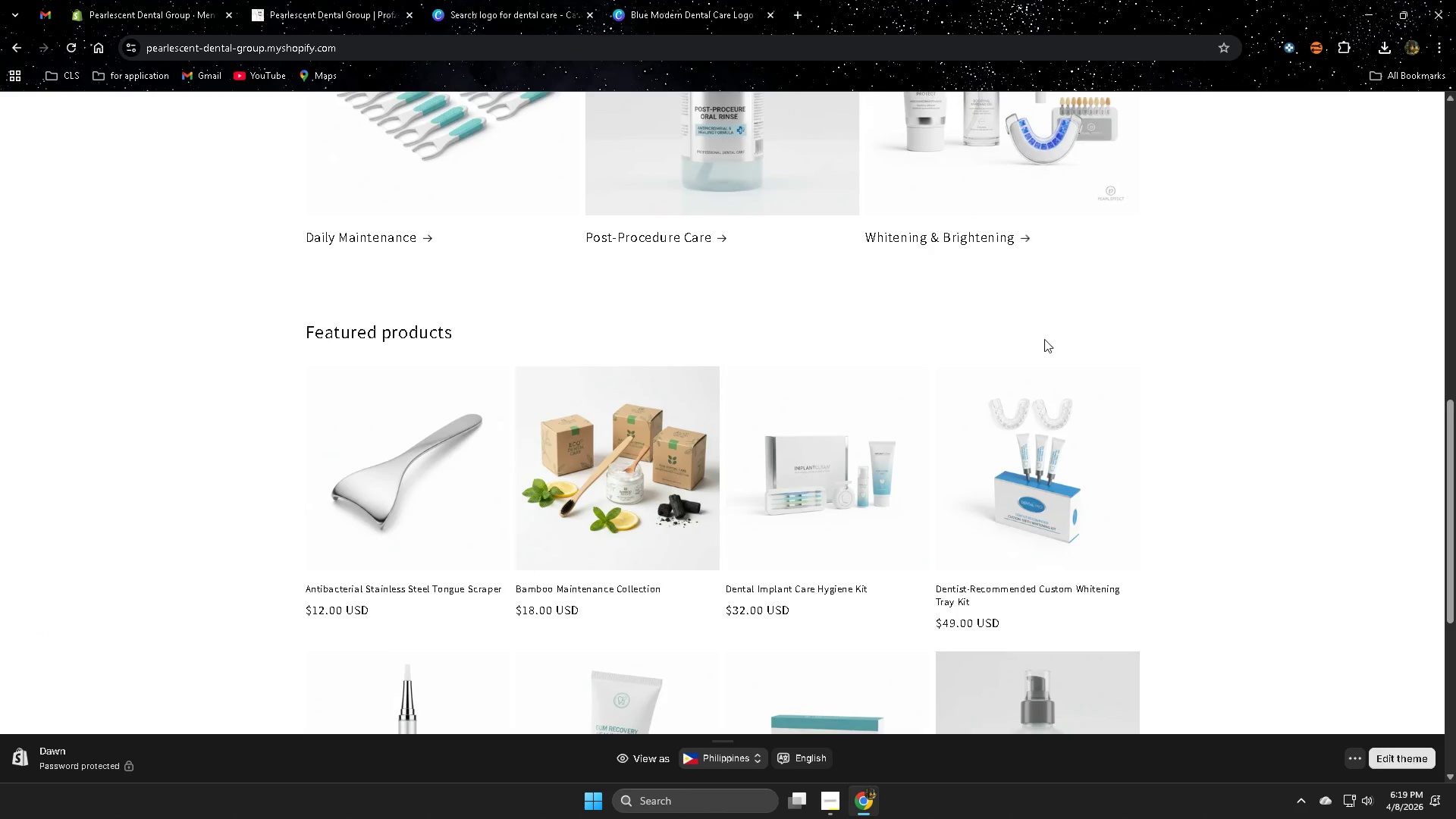 
scroll: coordinate [1245, 403], scroll_direction: up, amount: 9.0
 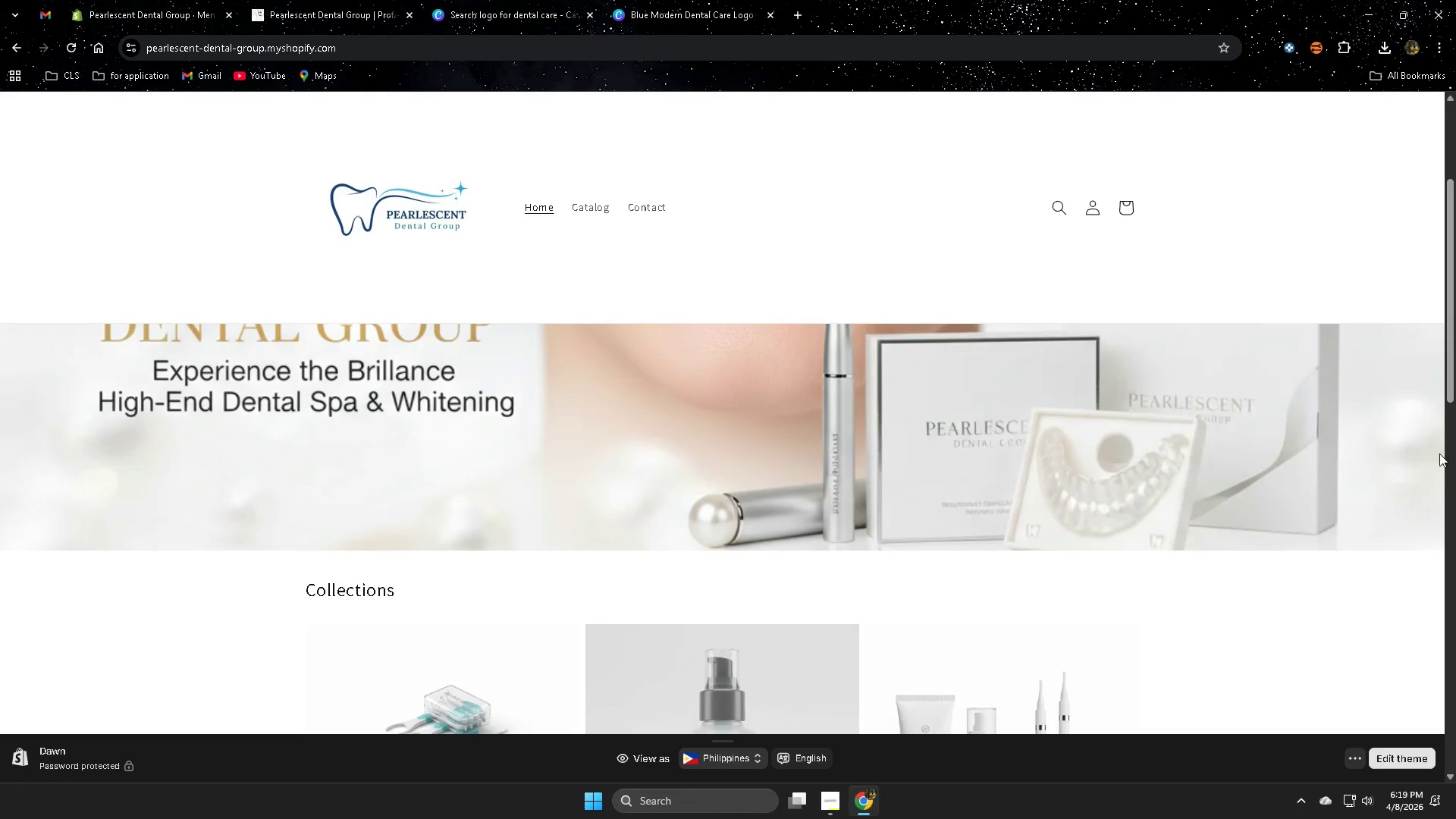 
scroll: coordinate [1439, 453], scroll_direction: down, amount: 1.0
 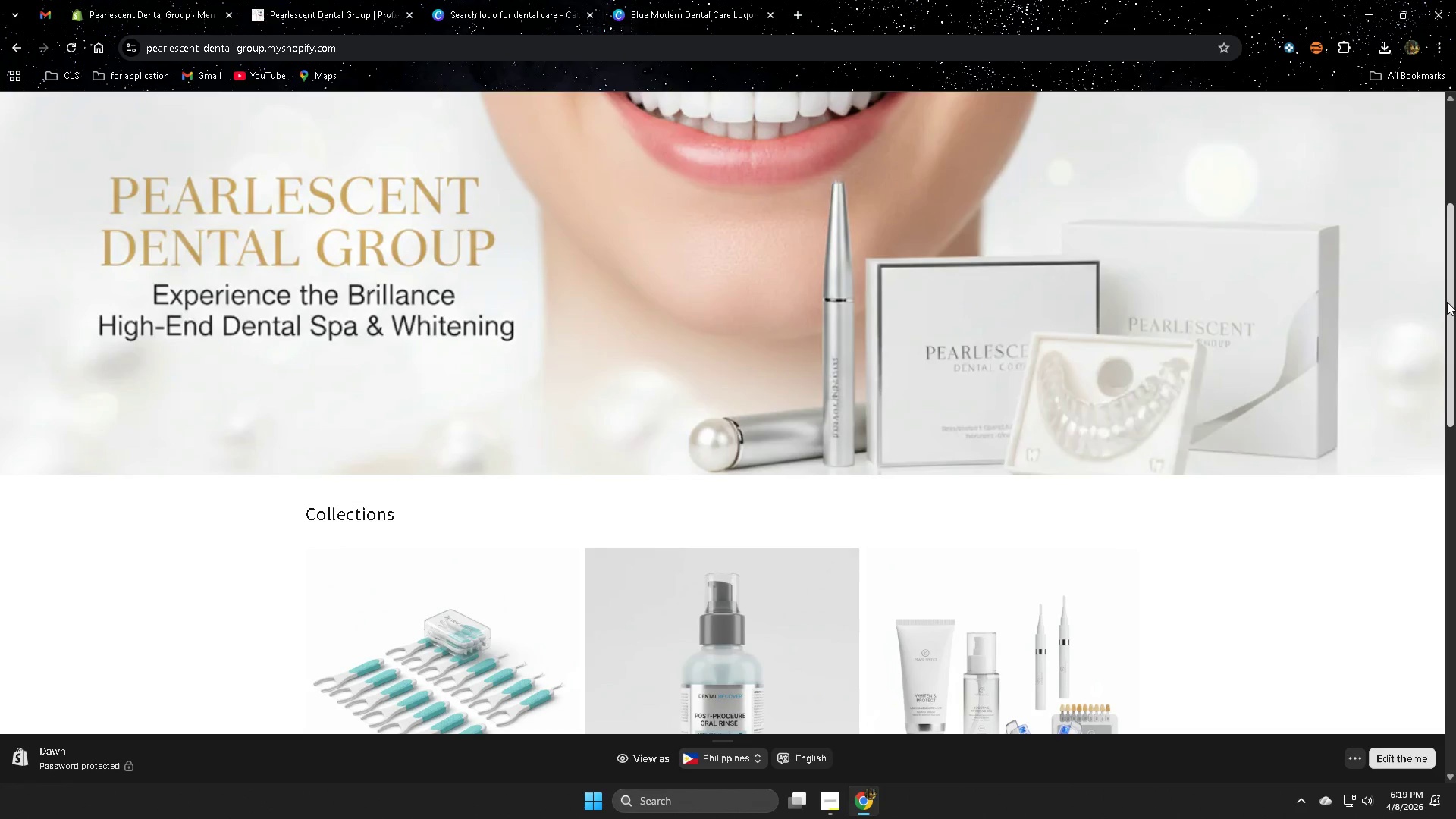 
left_click_drag(start_coordinate=[1447, 303], to_coordinate=[1455, 232])
 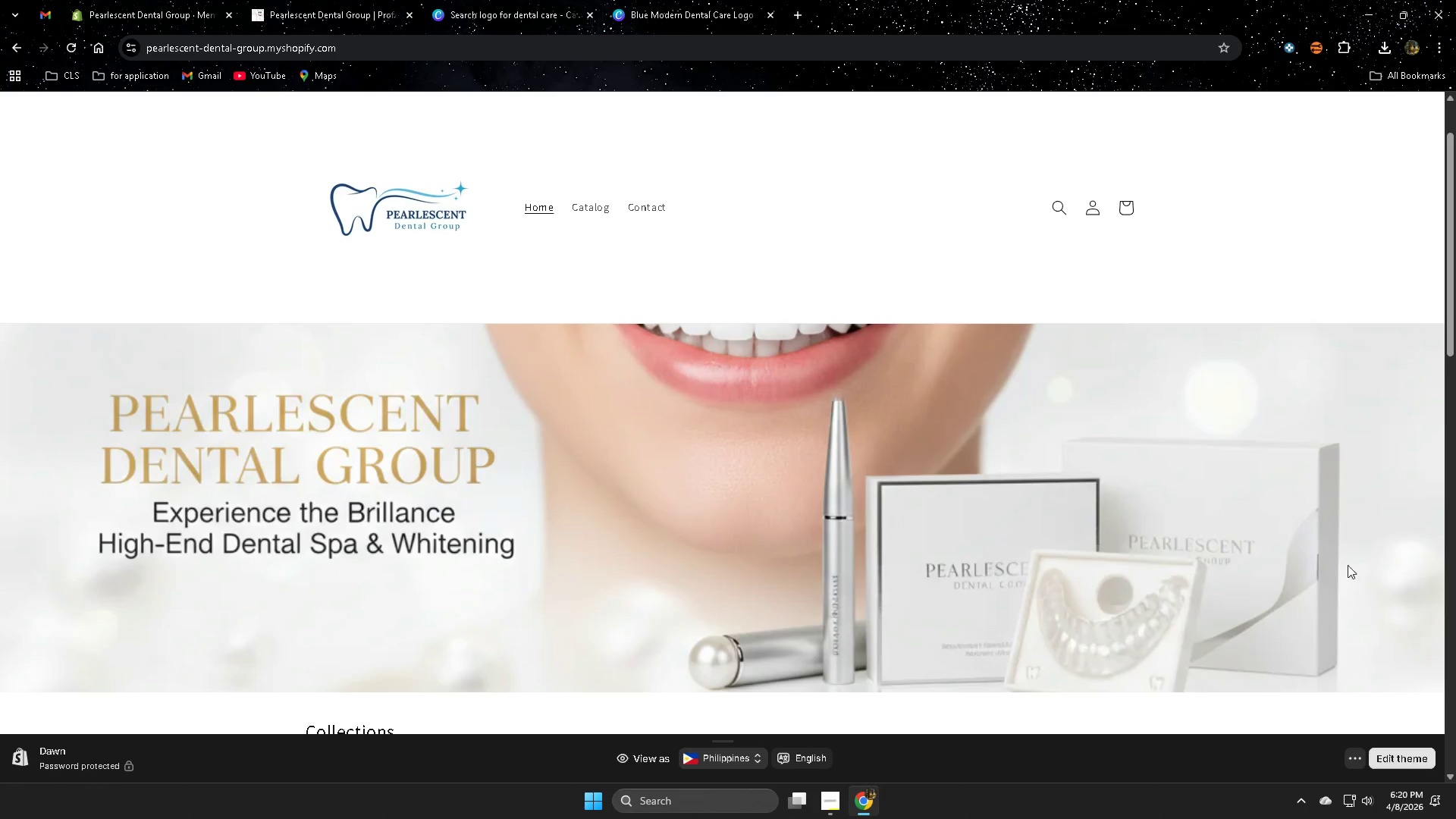 
scroll: coordinate [1009, 507], scroll_direction: down, amount: 9.0
 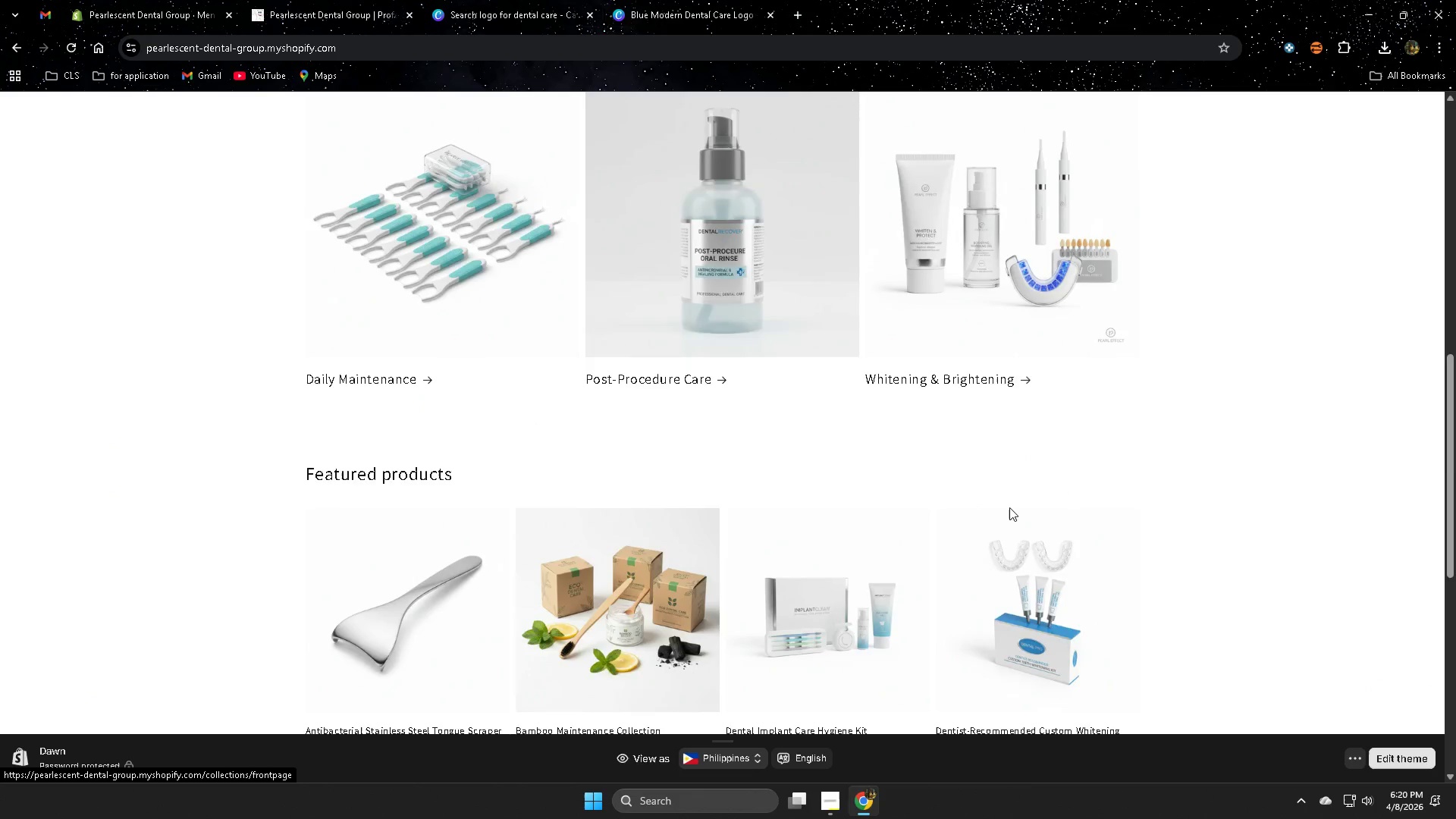 
scroll: coordinate [1009, 507], scroll_direction: up, amount: 8.0
 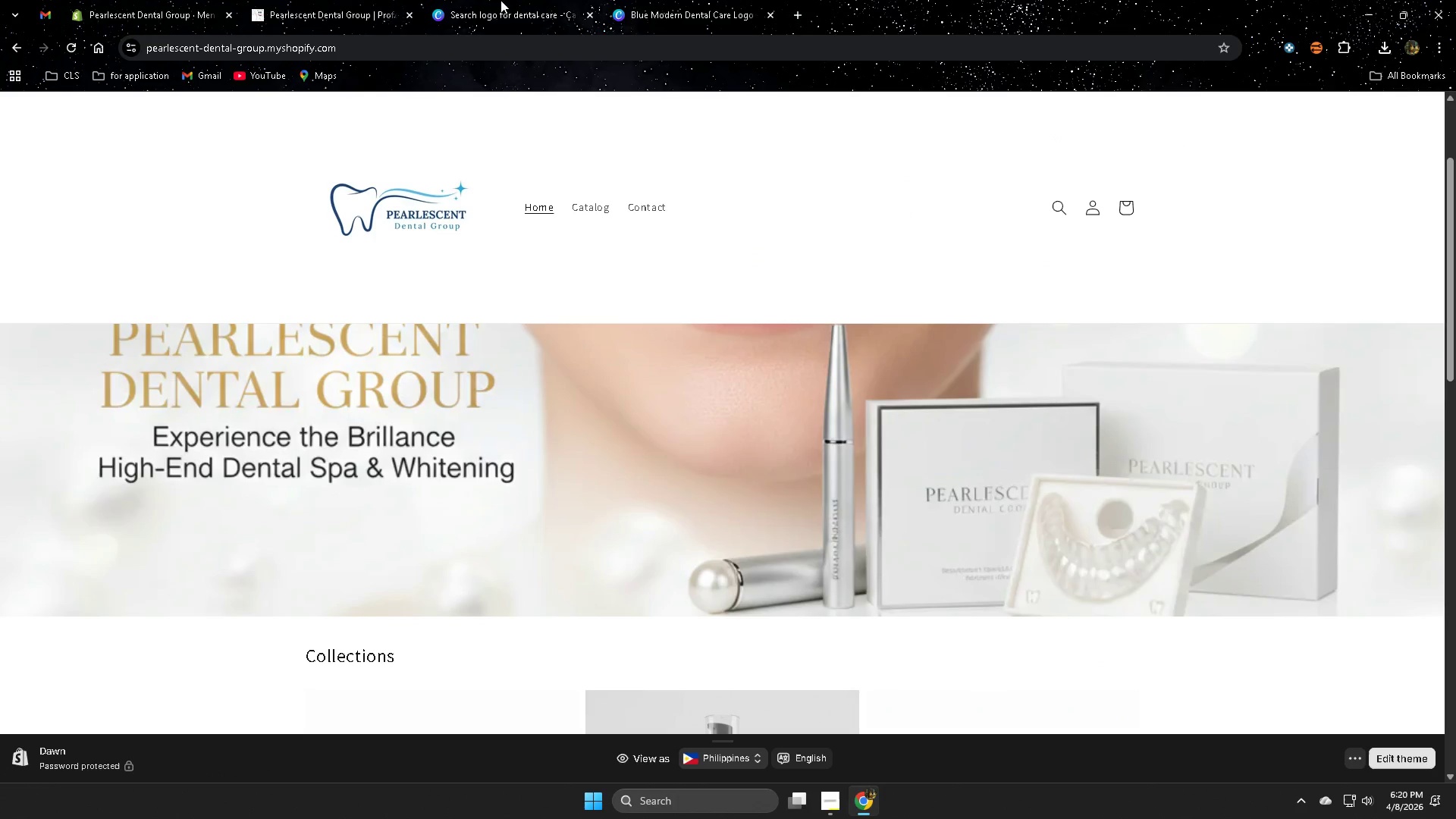 
left_click([673, 0])
 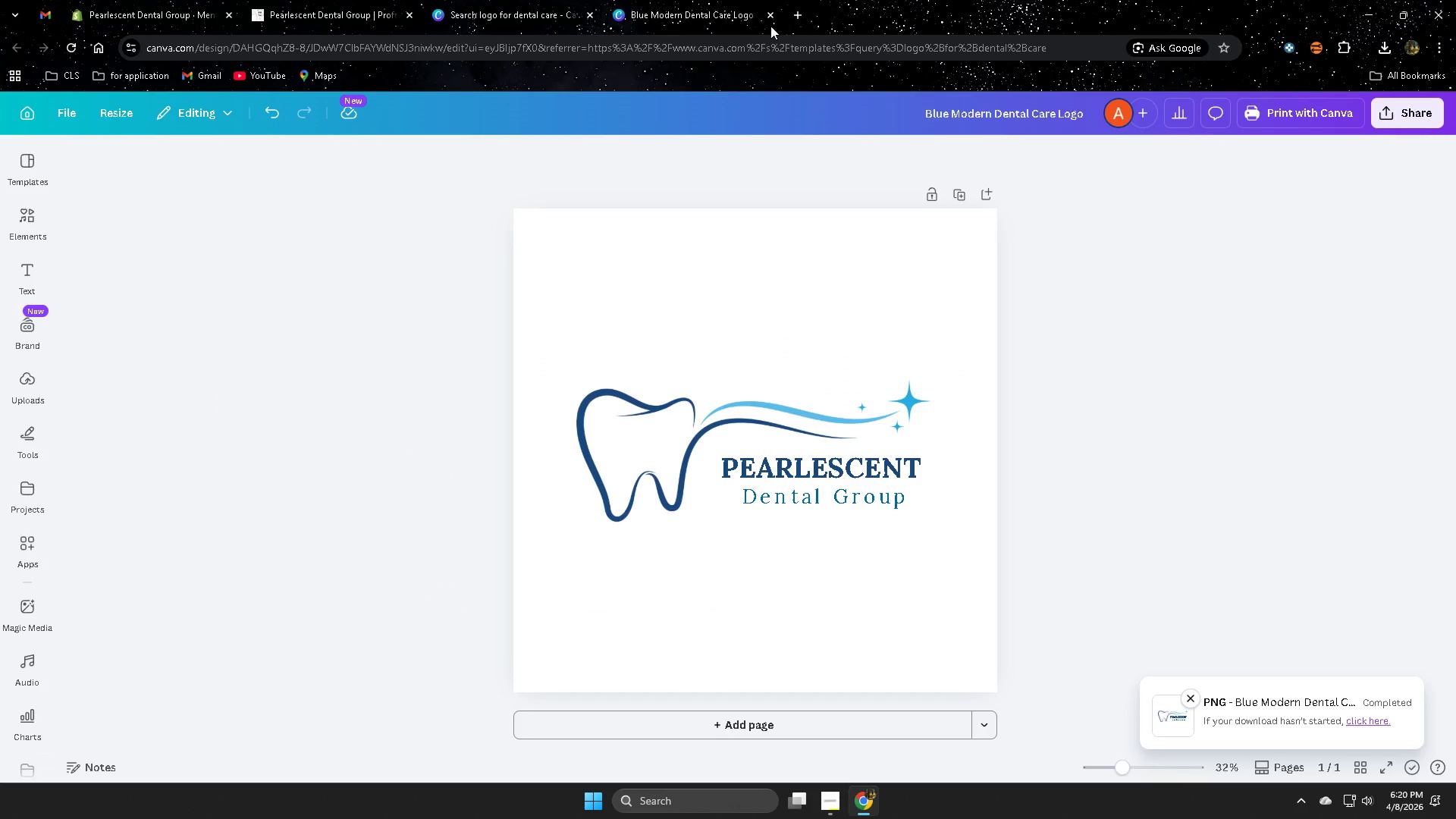 
left_click([771, 18])
 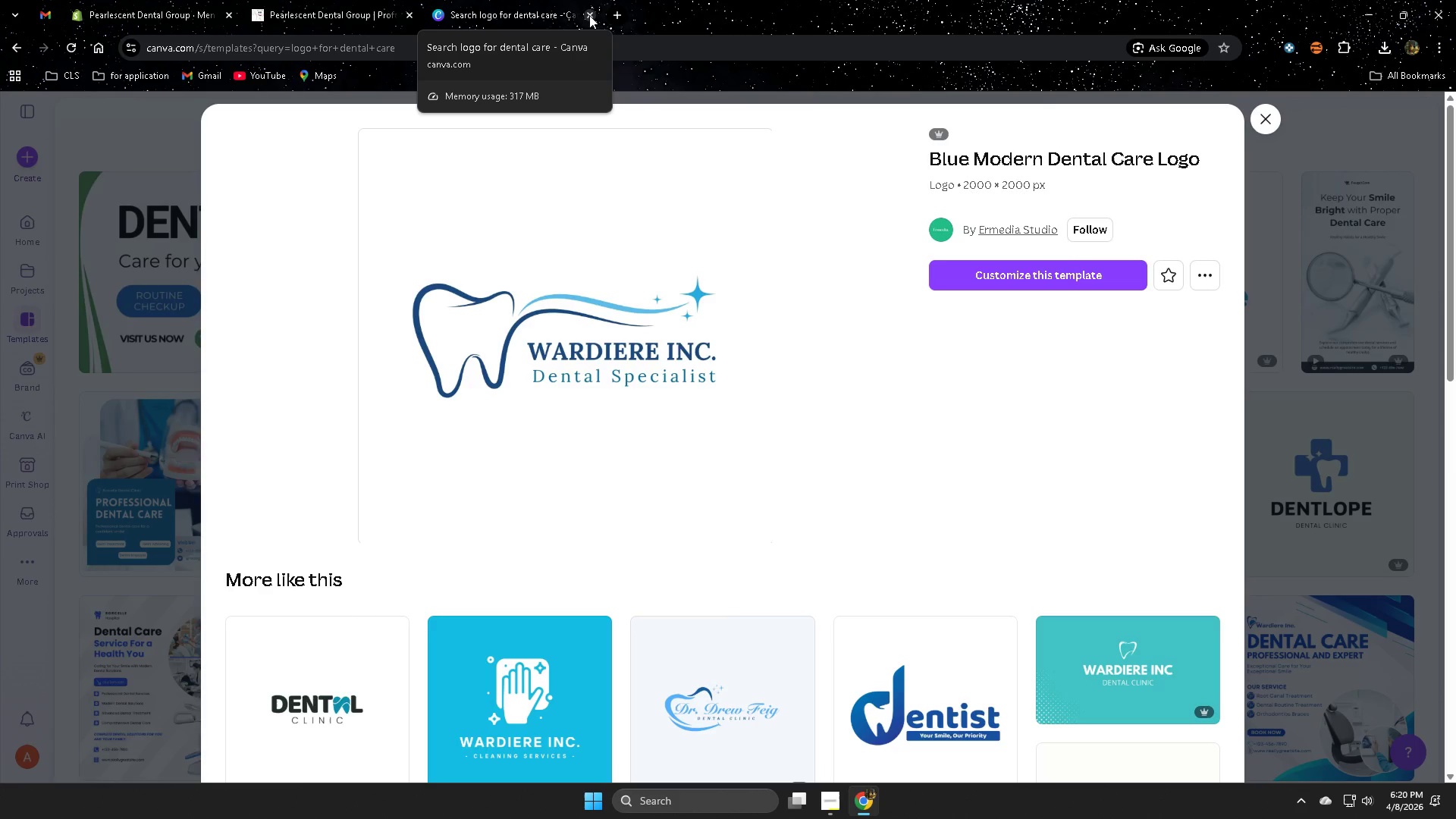 
left_click([589, 15])
 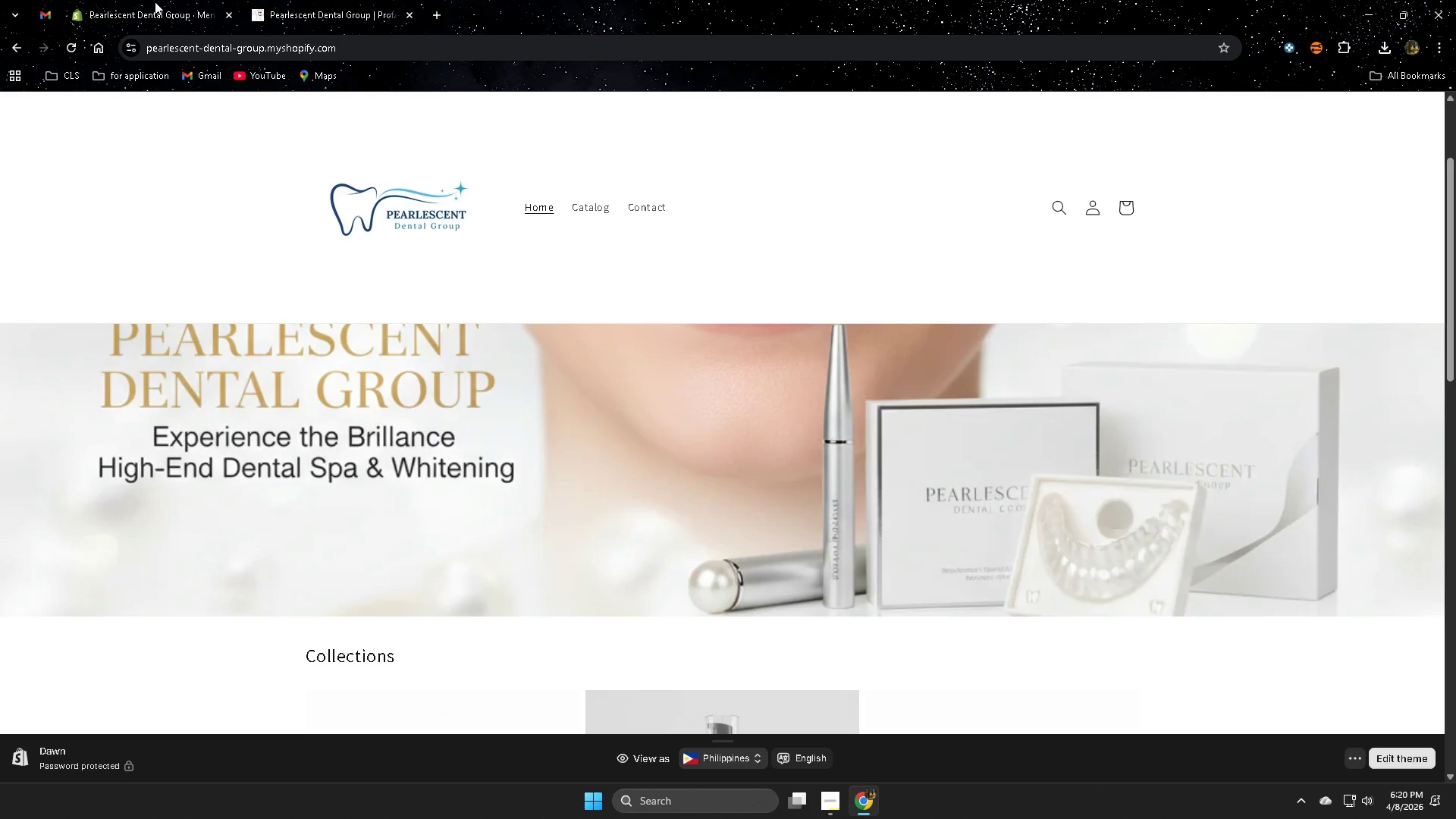 
left_click([155, 1])
 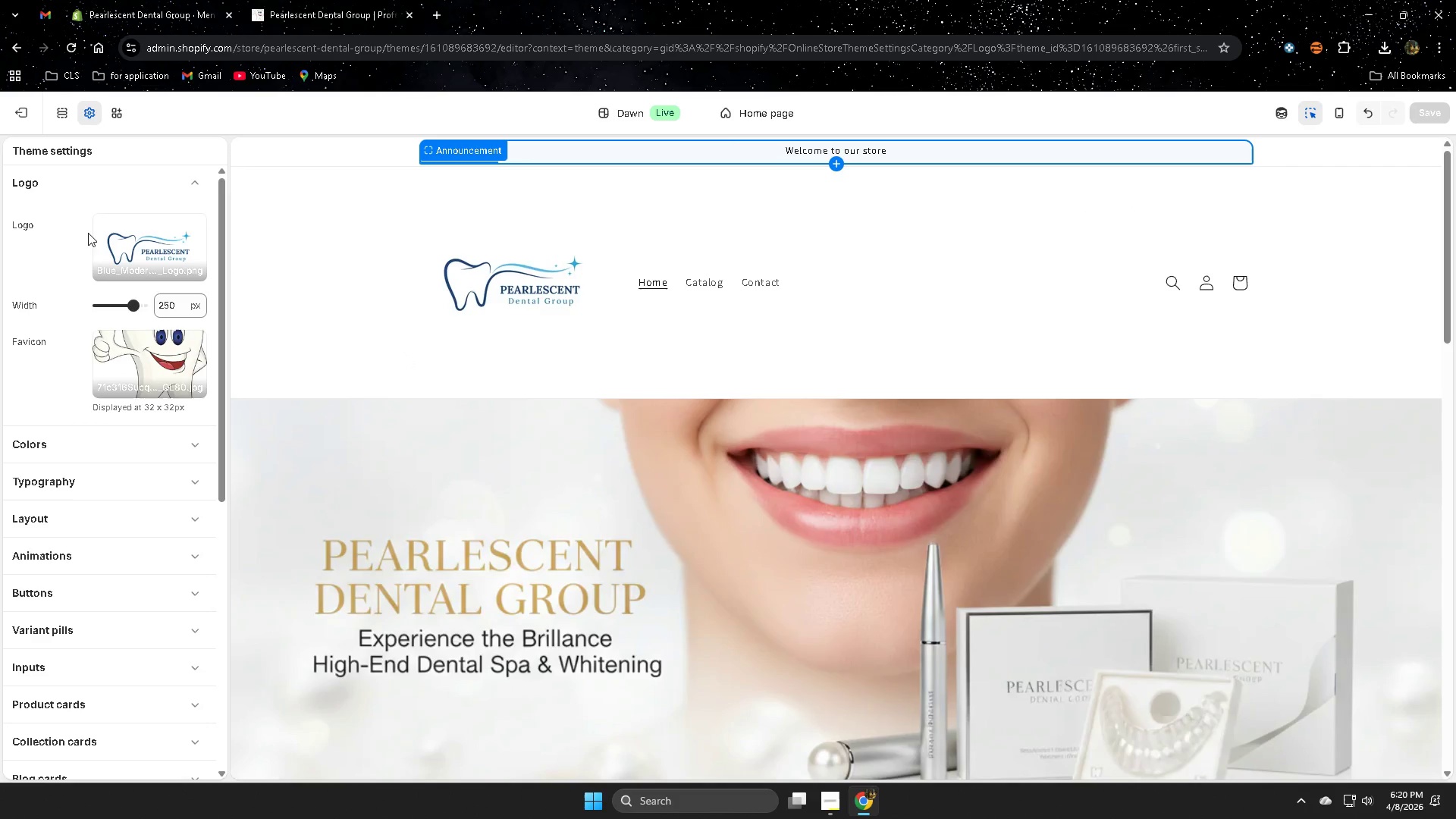 
left_click([24, 117])
 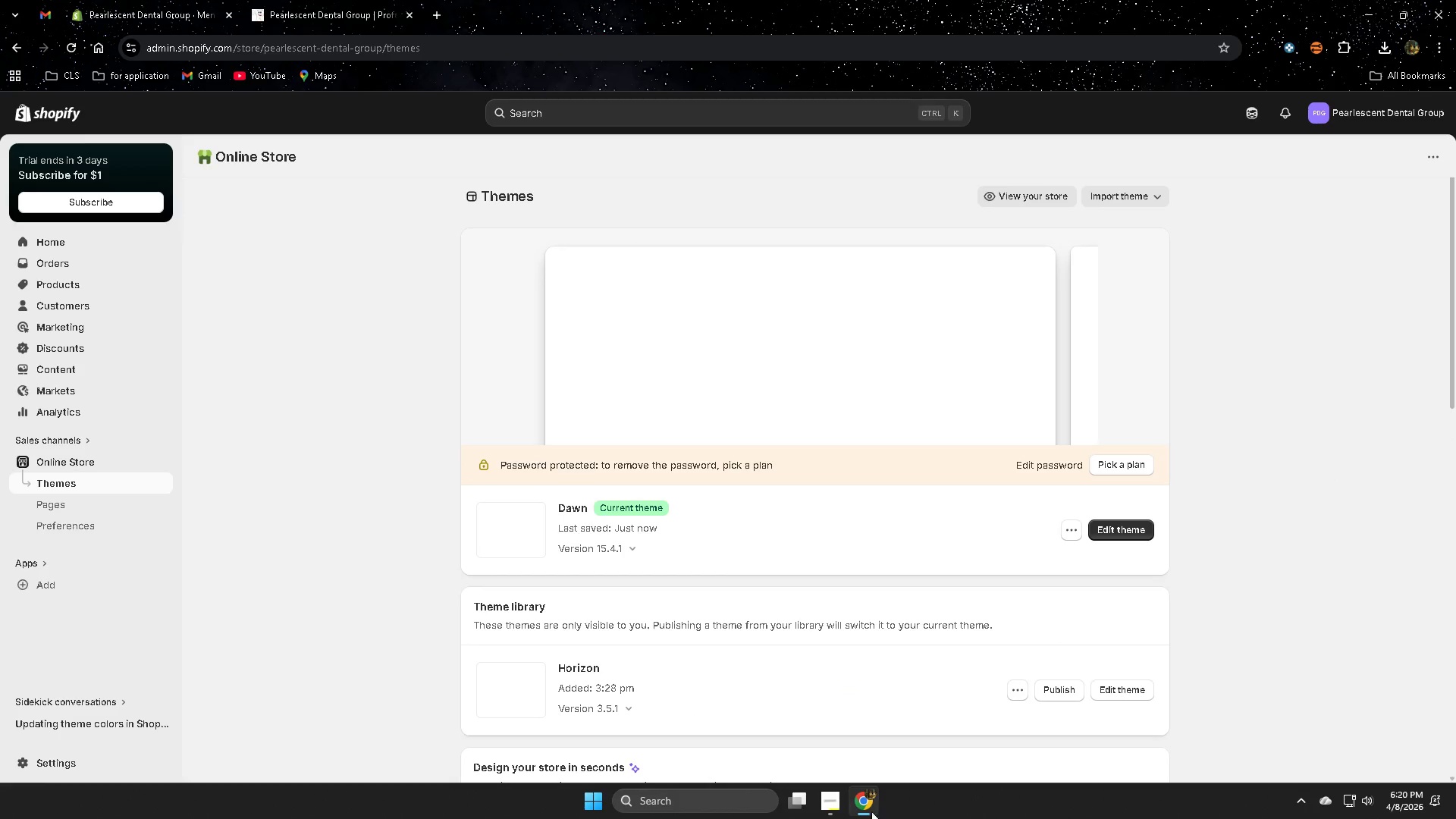 
left_click([835, 800])